 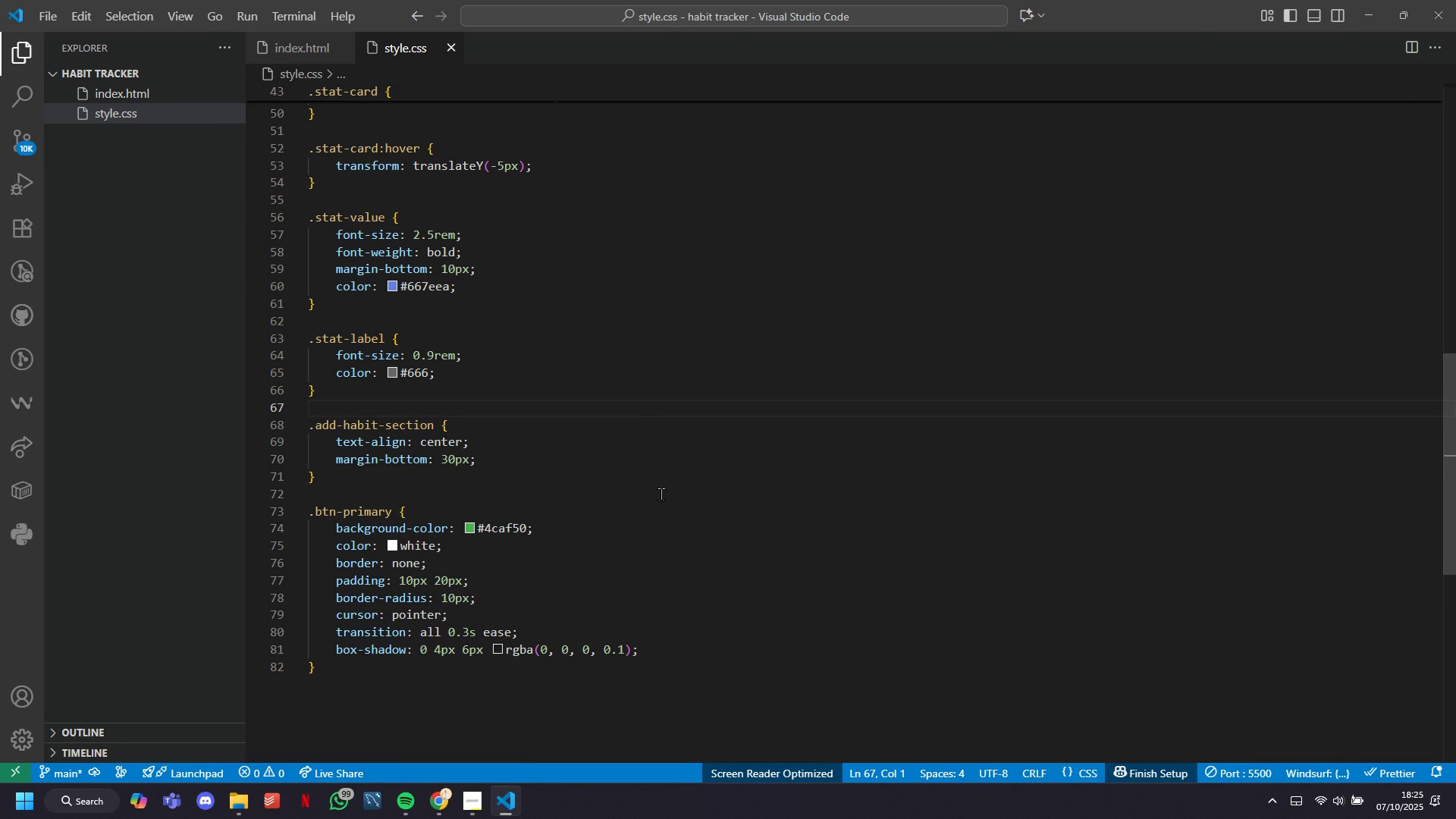 
left_click([441, 801])
 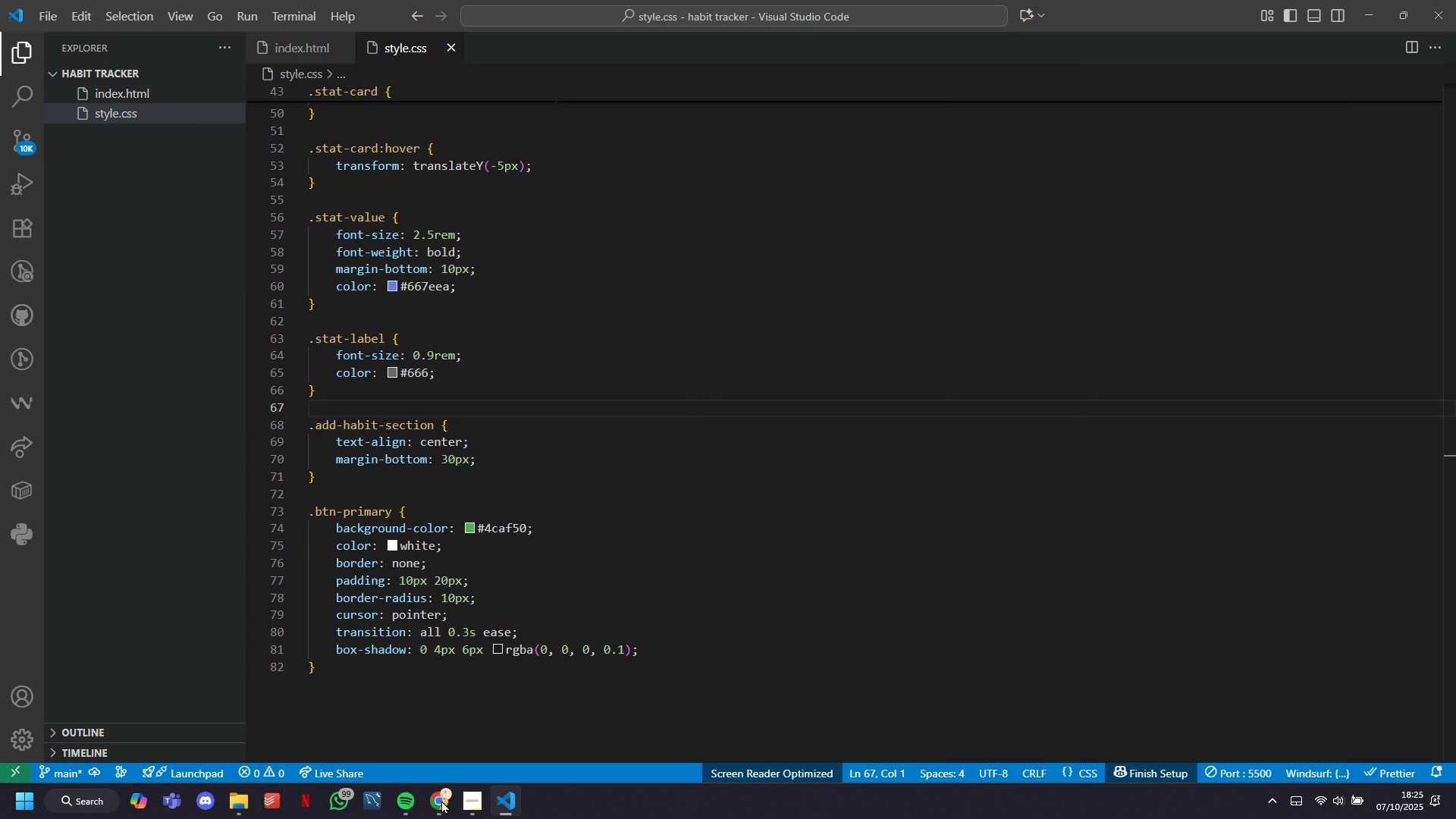 
left_click([406, 704])
 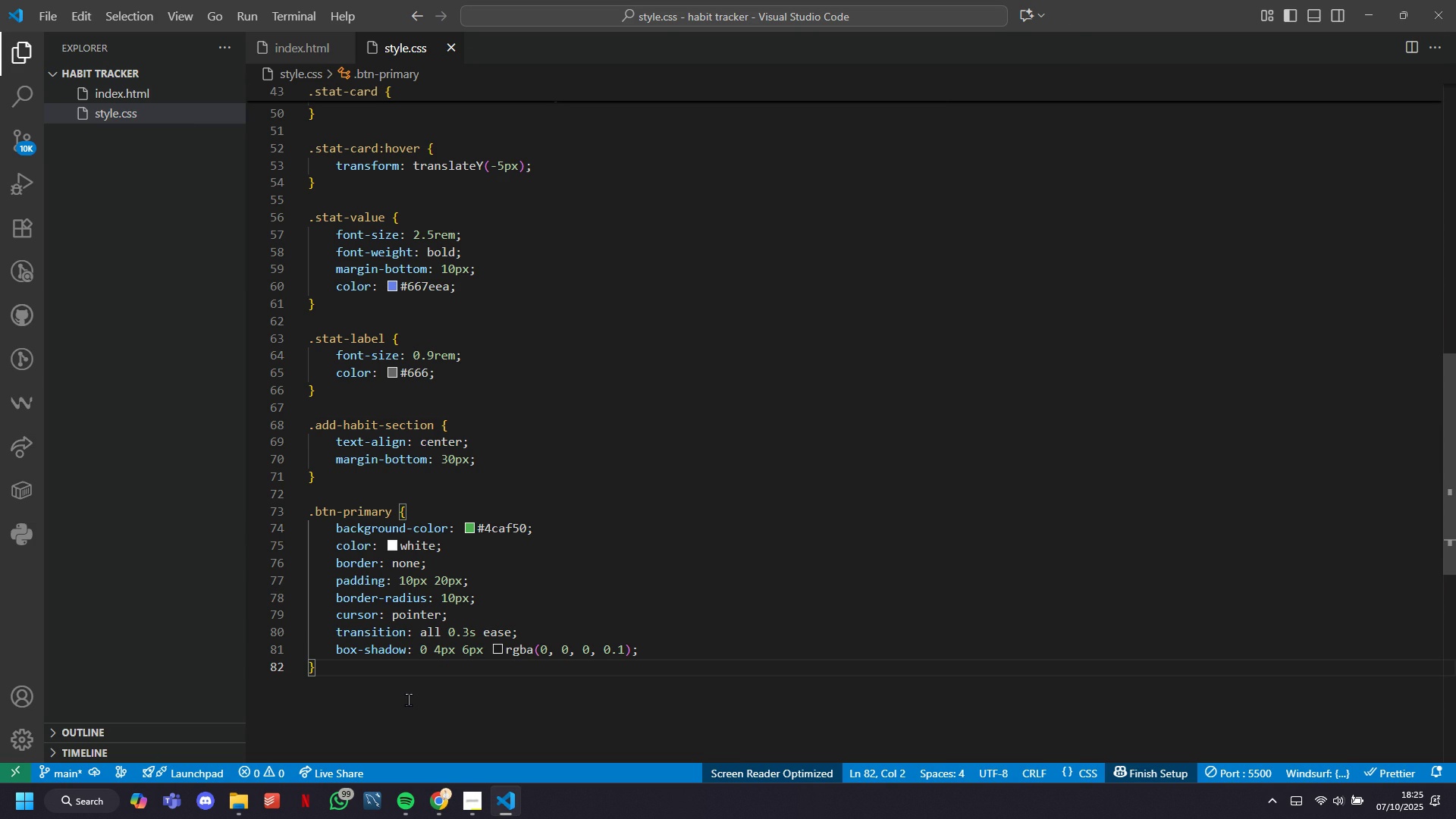 
key(Enter)
 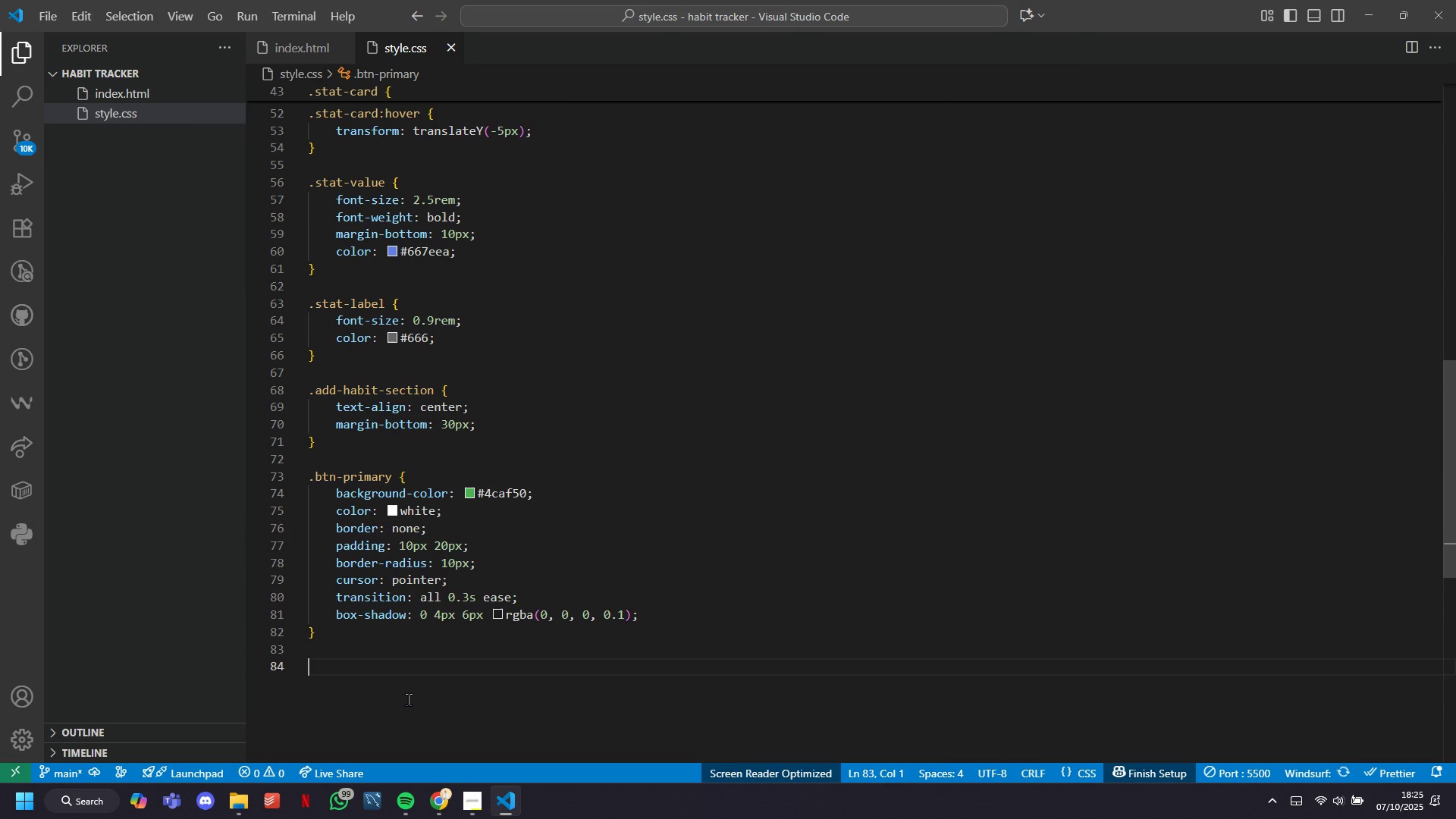 
key(Enter)
 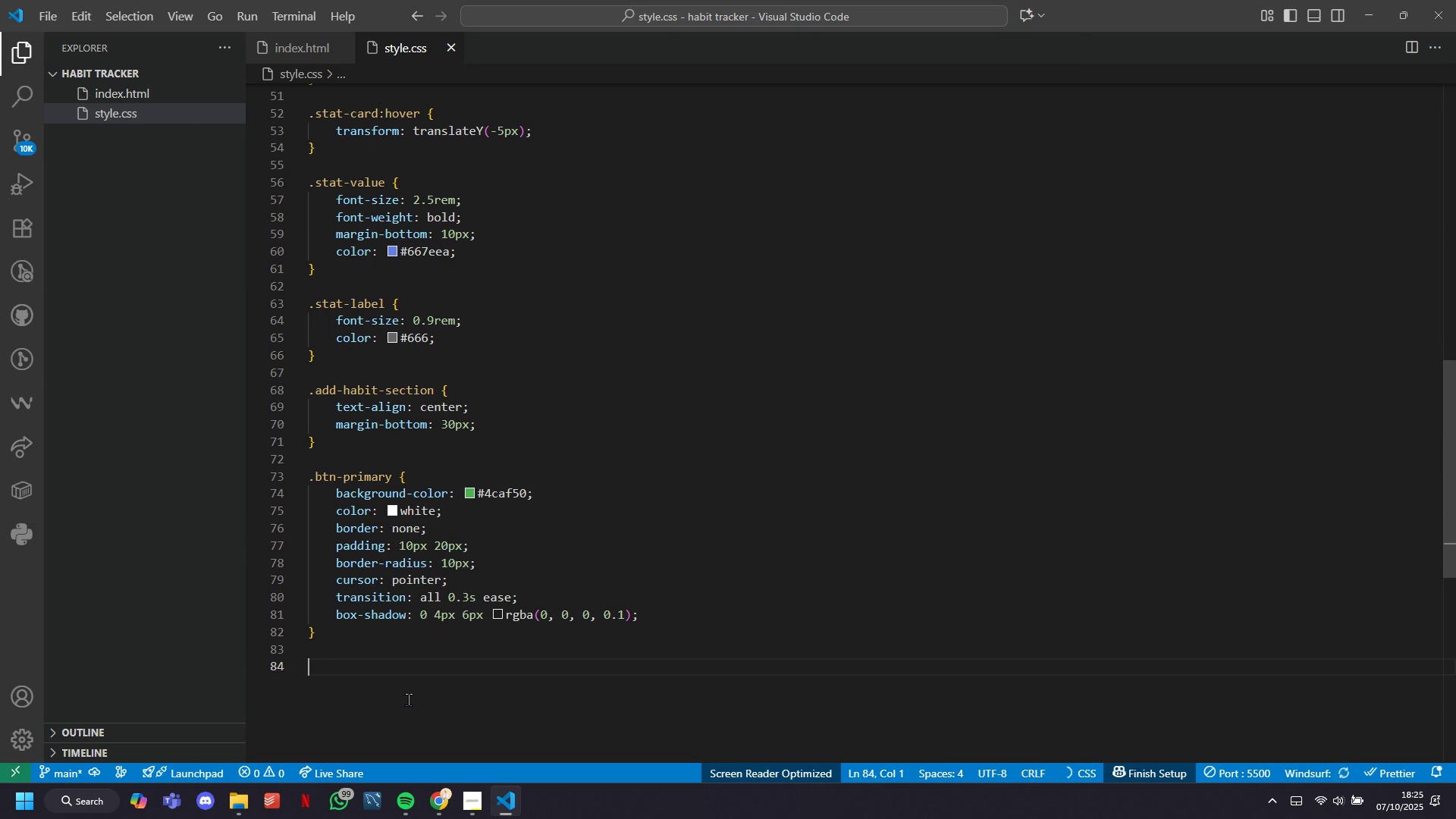 
key(Period)
 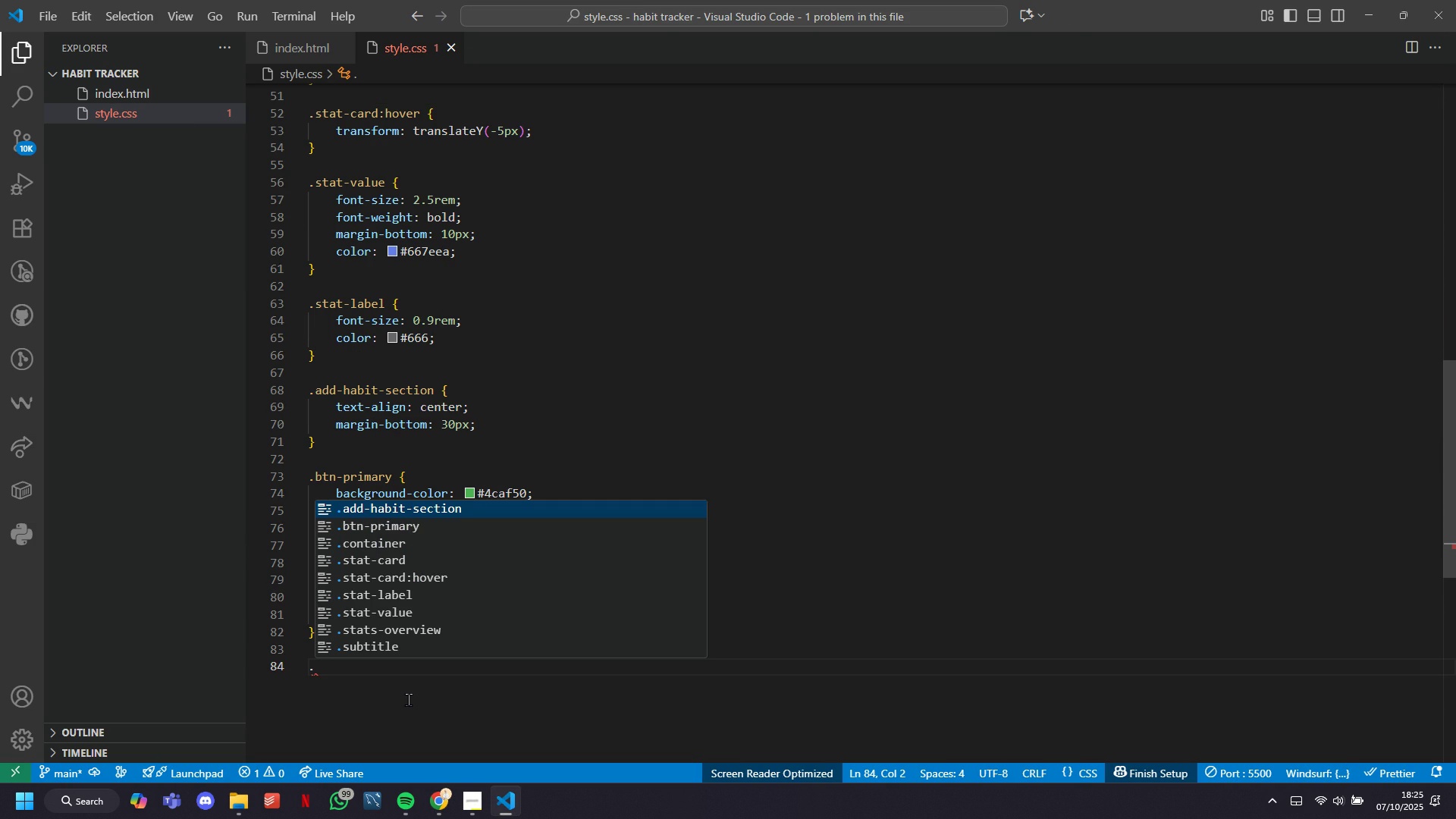 
key(Space)
 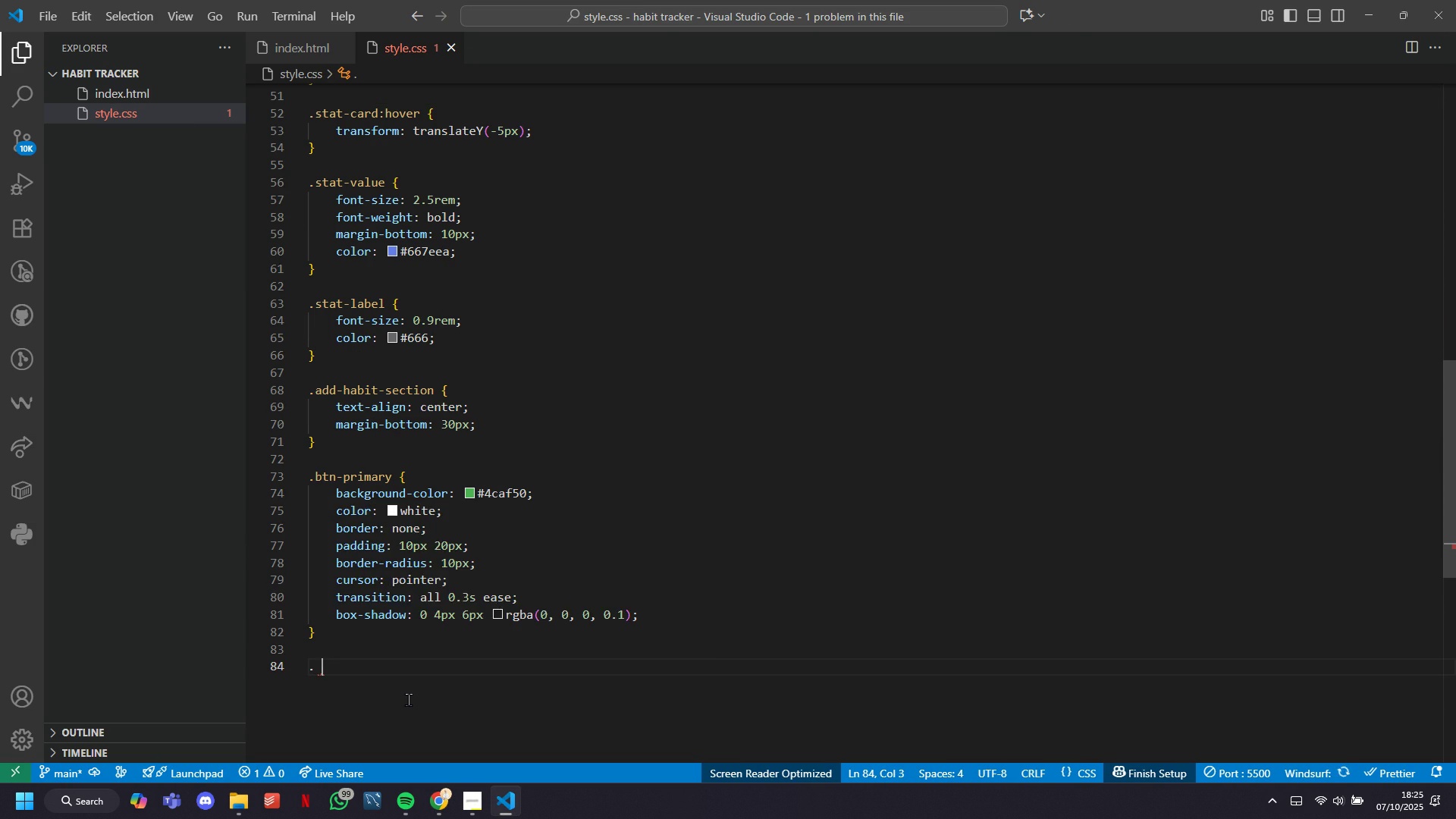 
key(T)
 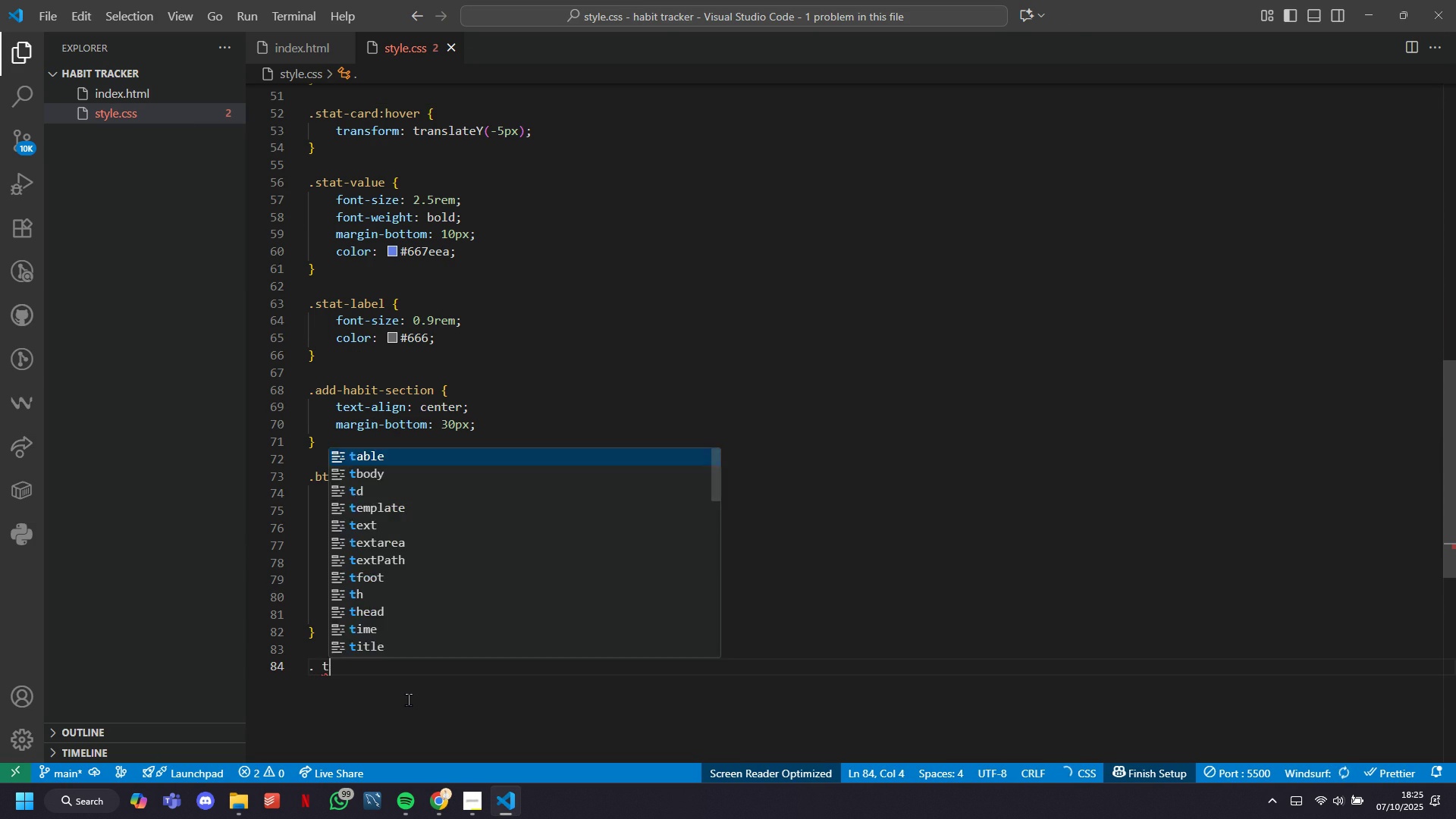 
key(Backspace)
 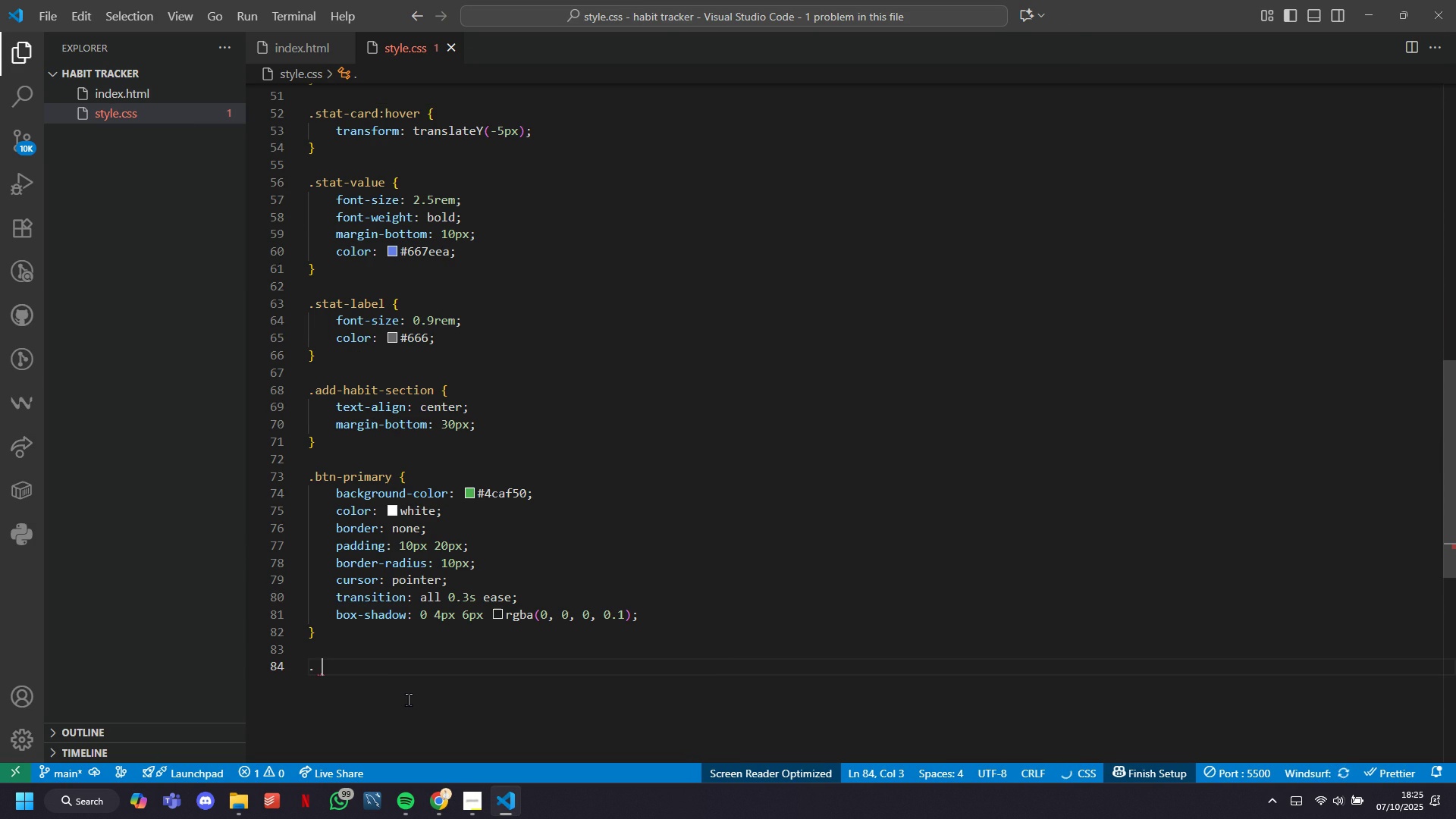 
key(Backspace)
 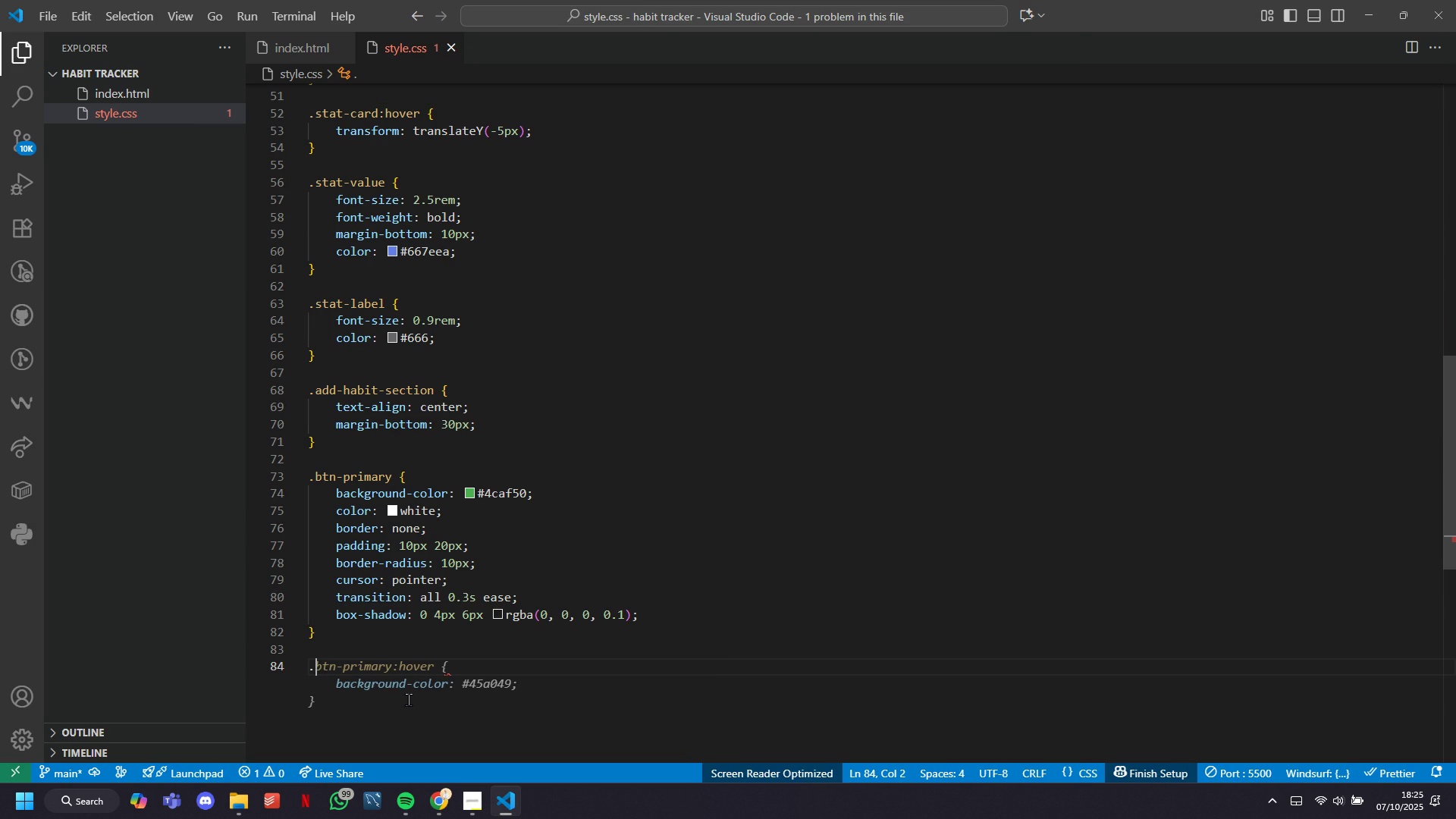 
key(Tab)